 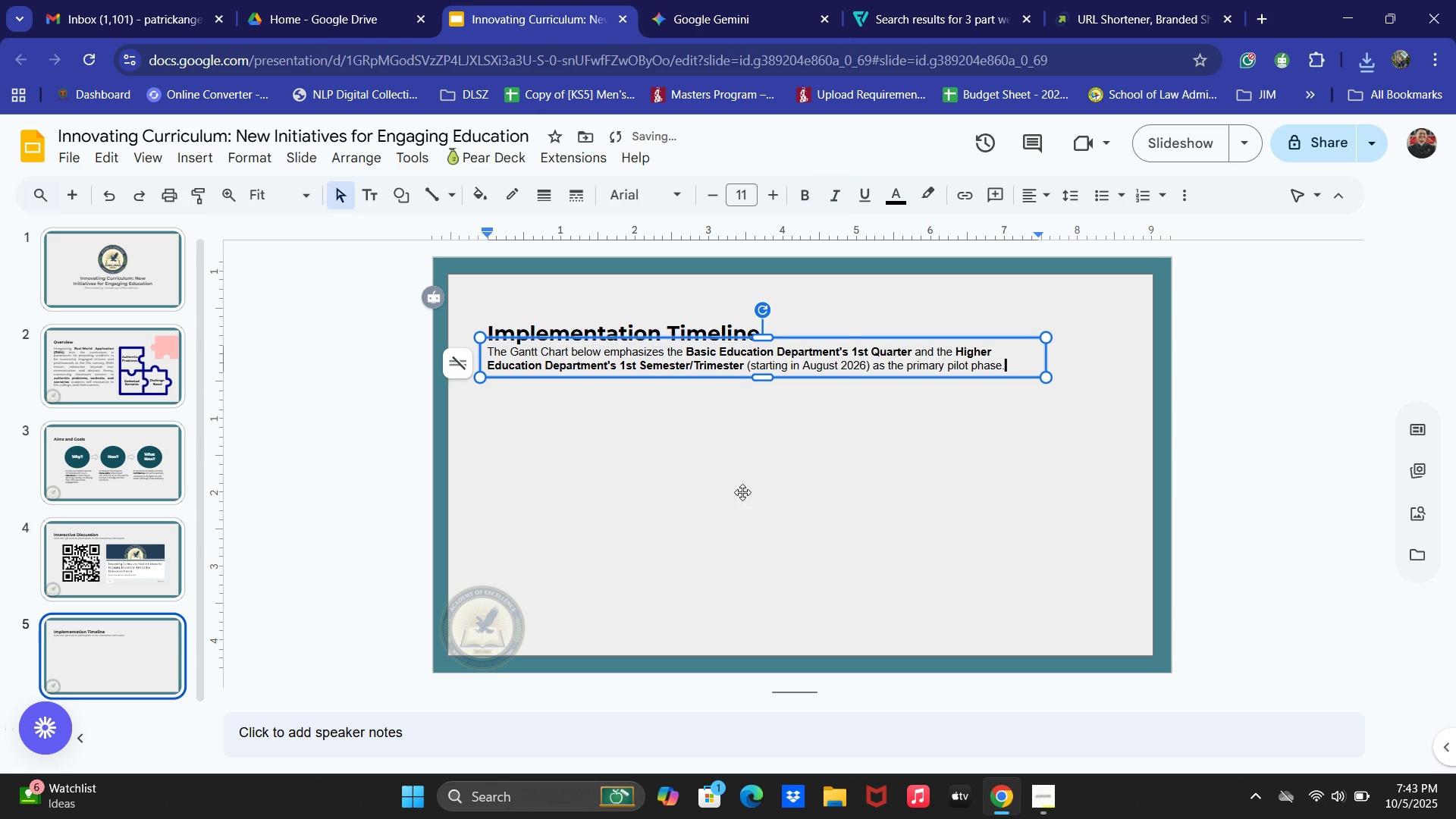 
key(Control+ControlLeft)
 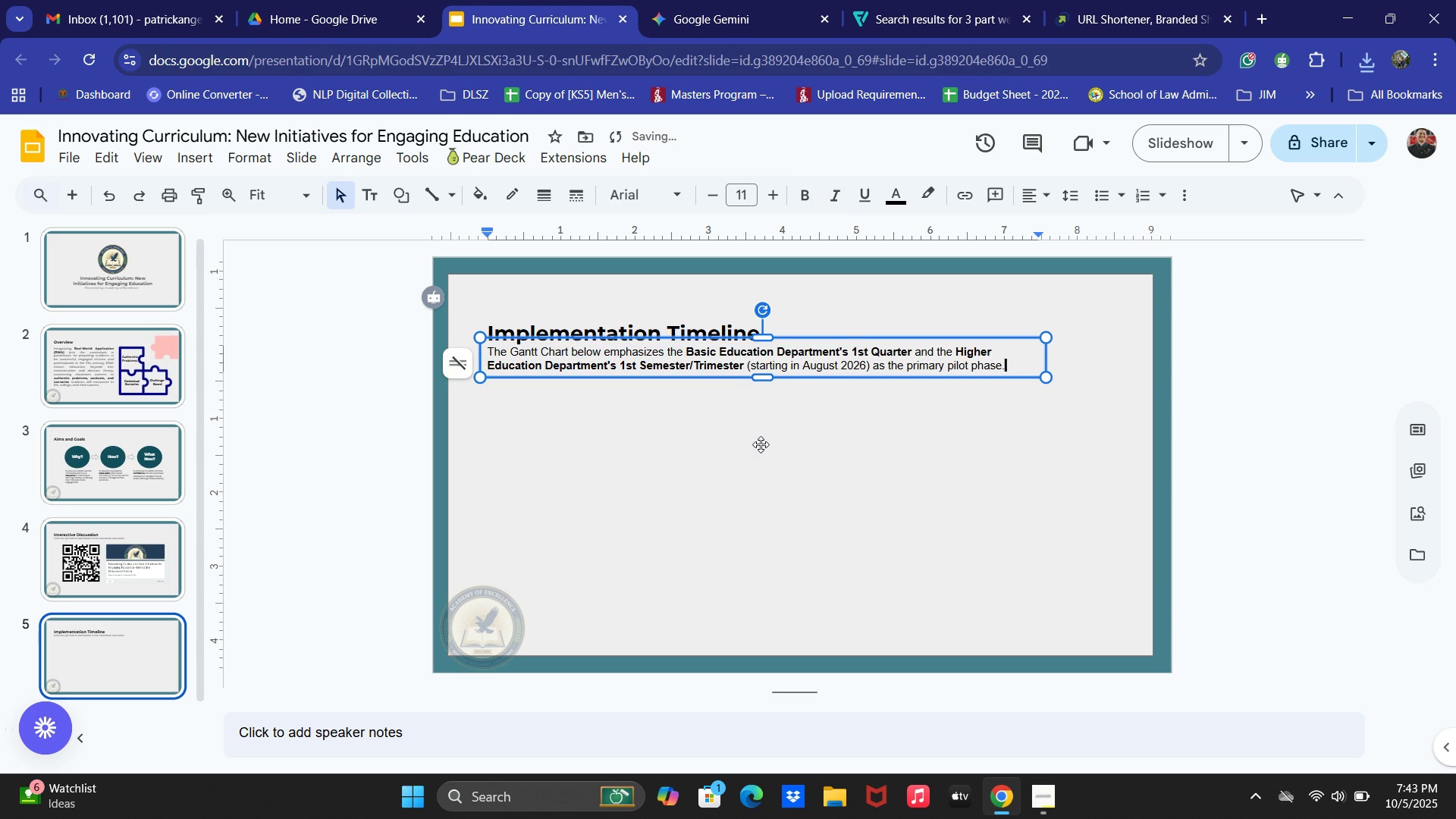 
key(Control+A)
 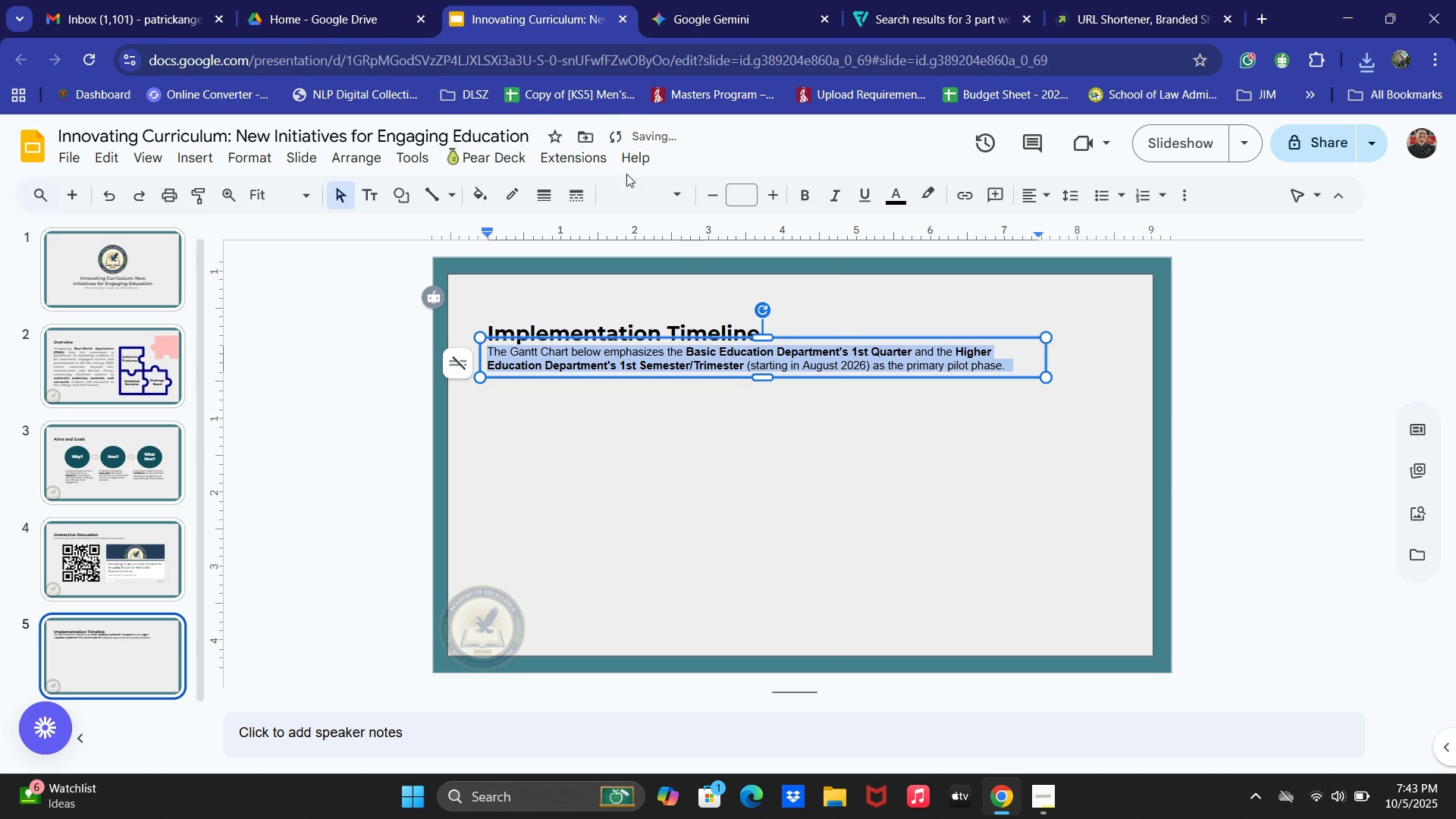 
double_click([636, 192])
 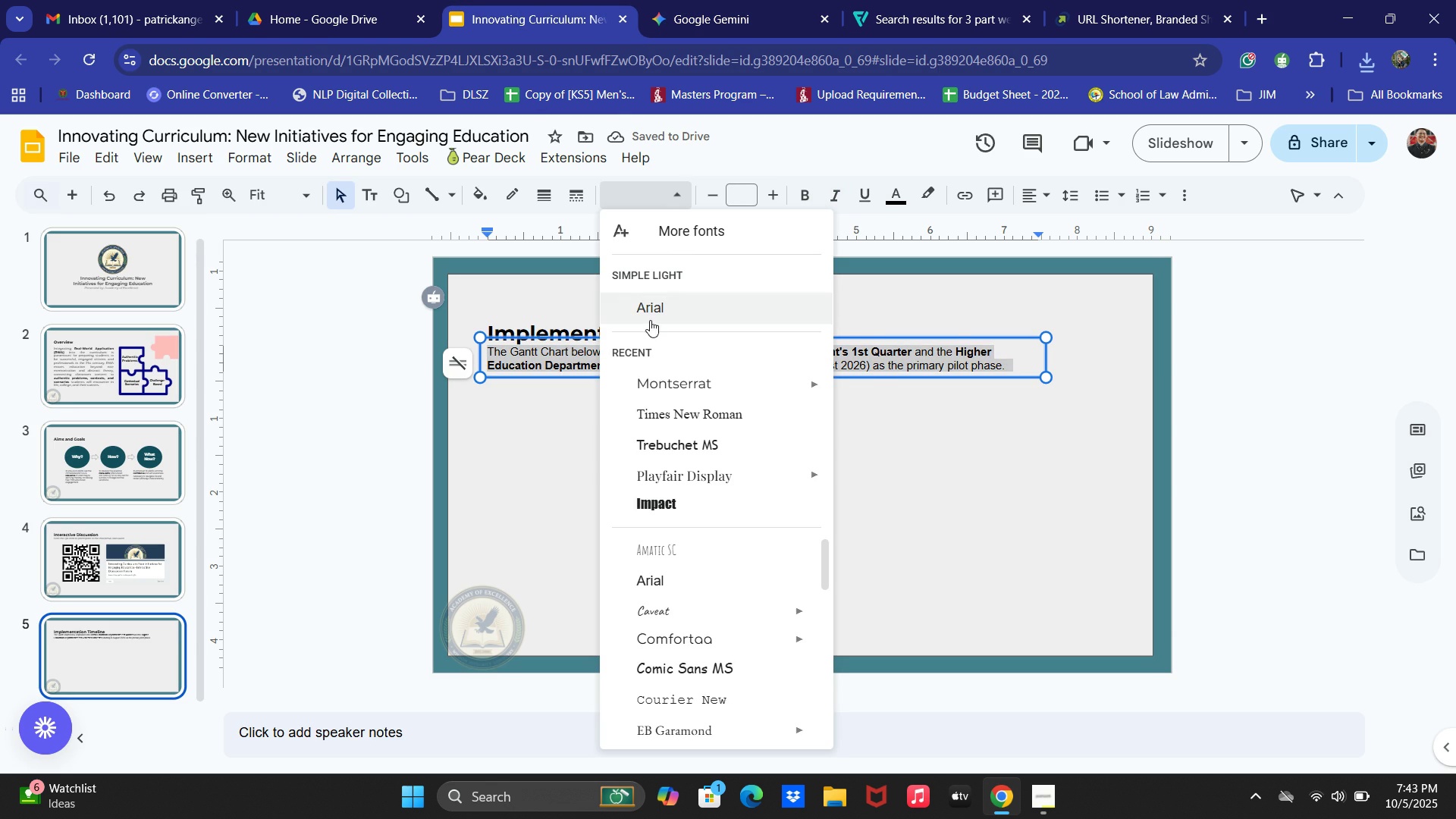 
left_click([644, 400])